 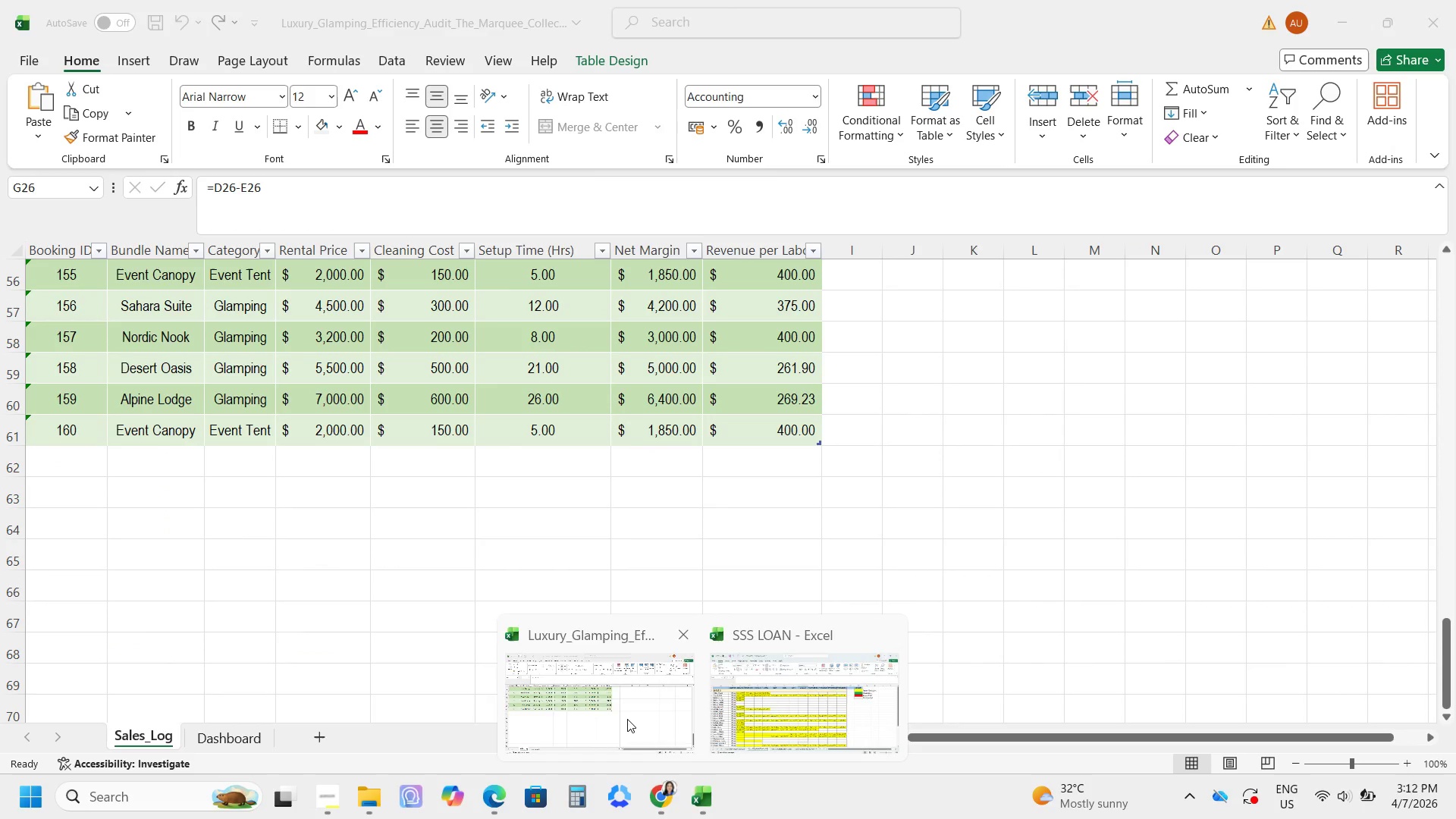 
scroll: coordinate [313, 633], scroll_direction: up, amount: 25.0
 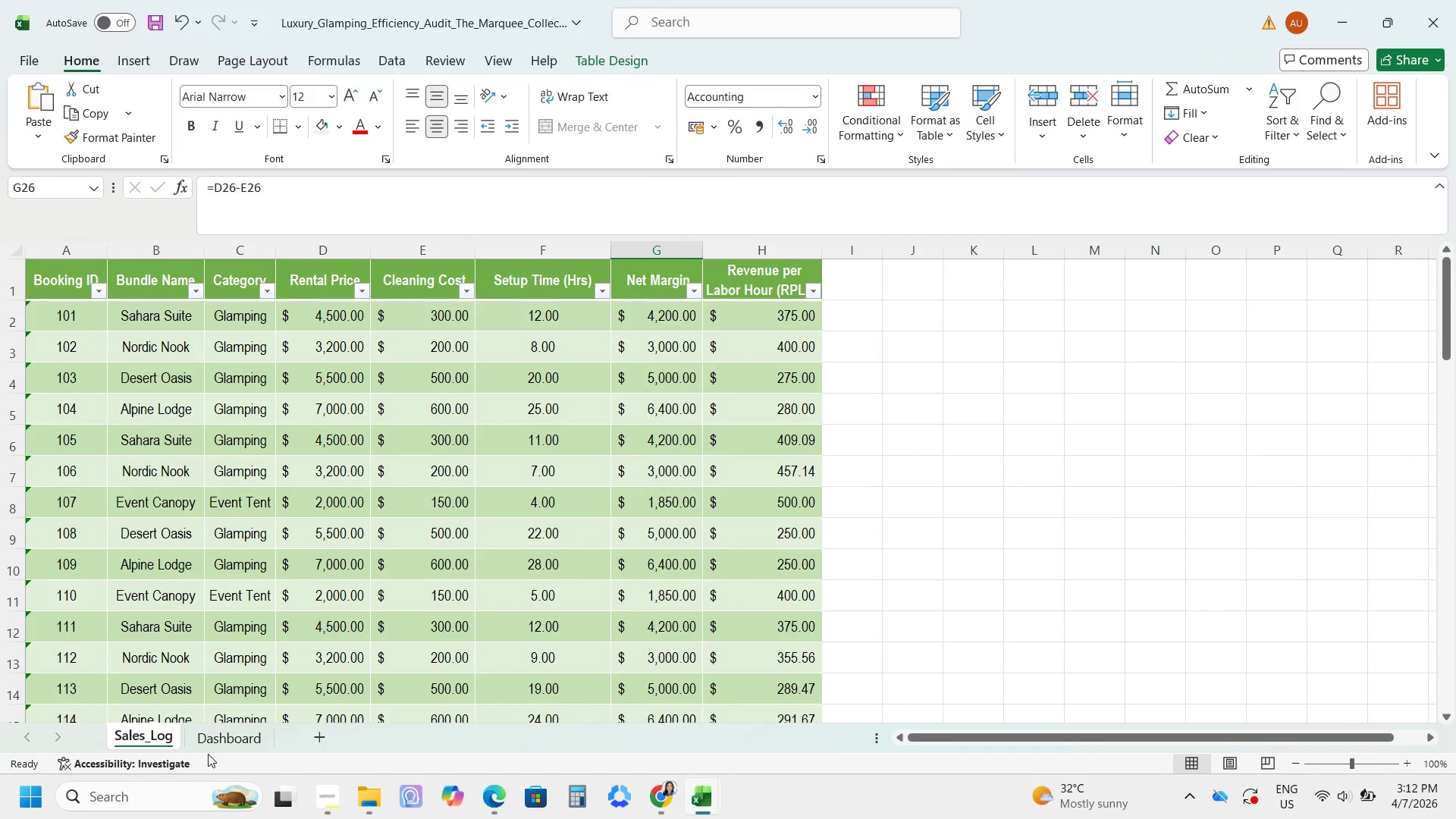 
double_click([209, 752])
 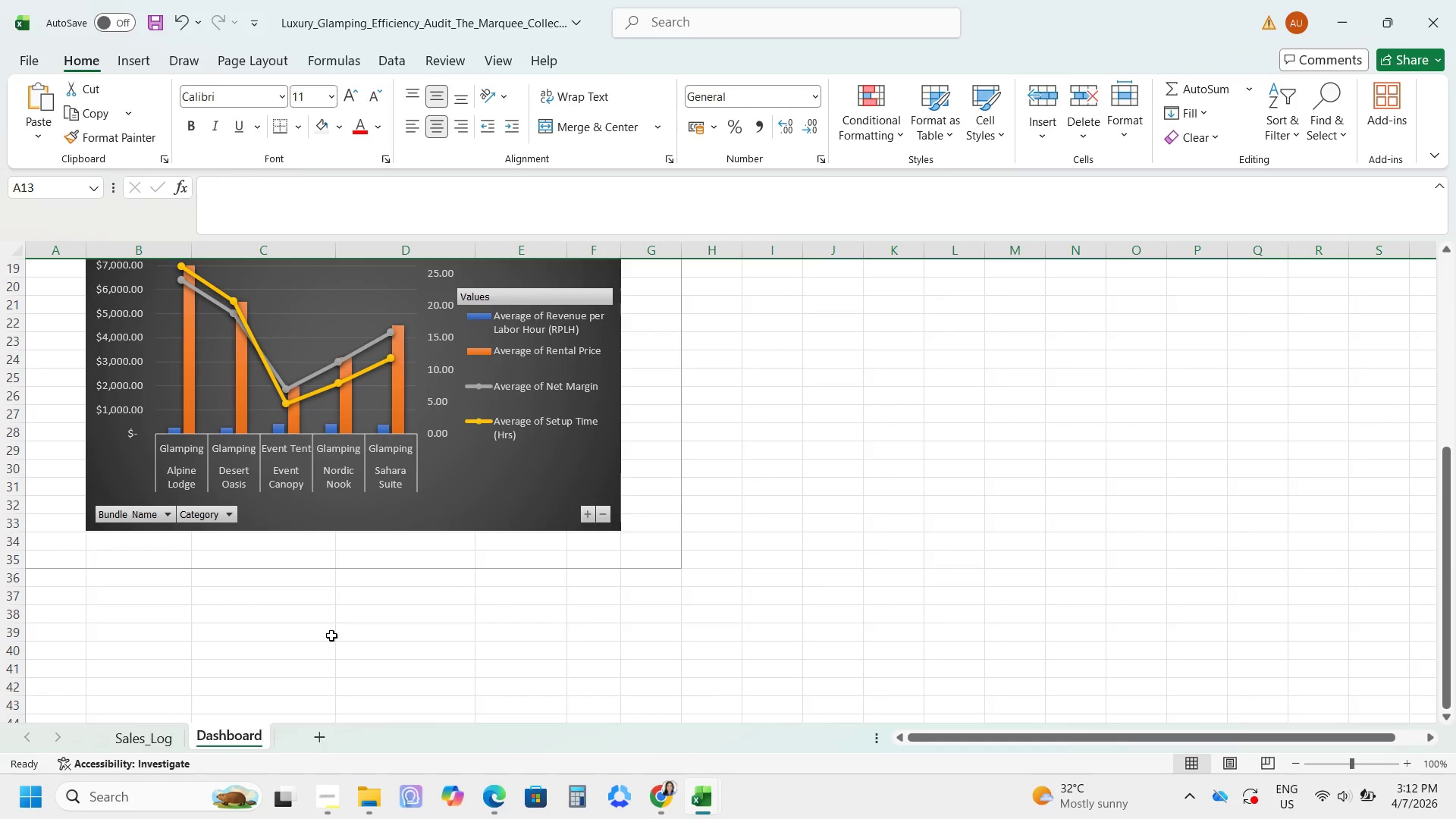 
scroll: coordinate [476, 623], scroll_direction: up, amount: 1.0
 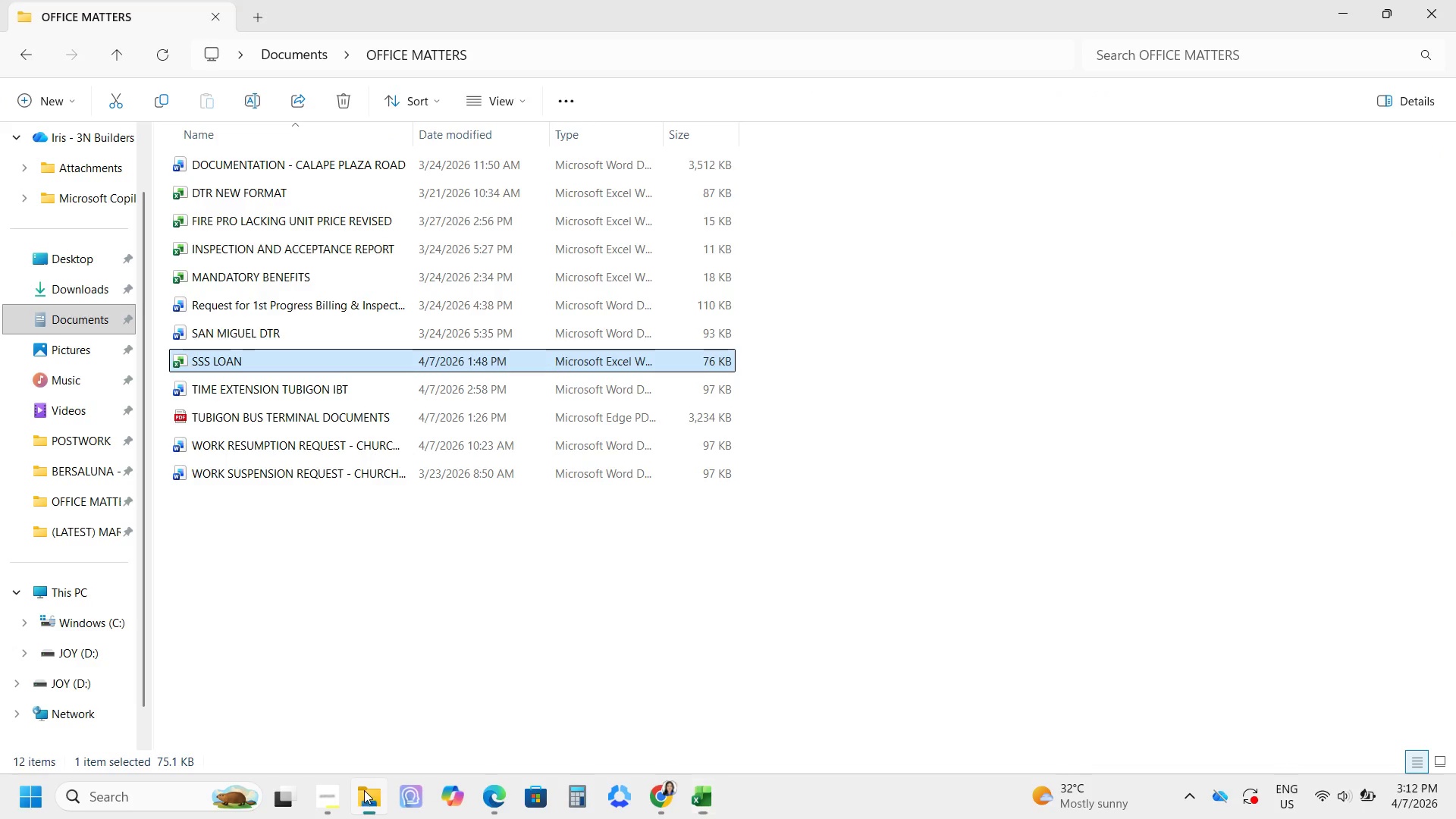 
left_click([289, 671])
 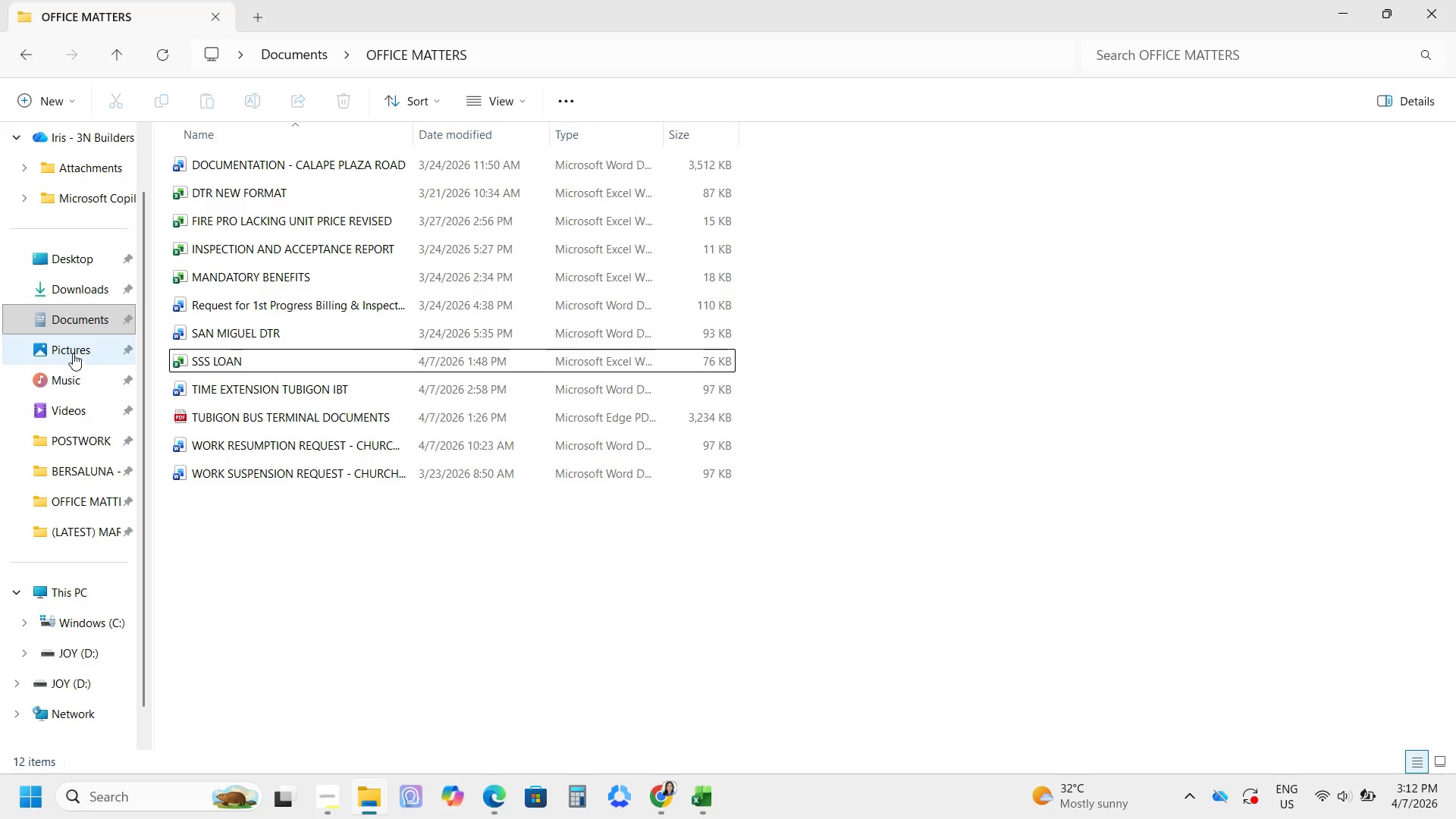 
left_click([74, 322])
 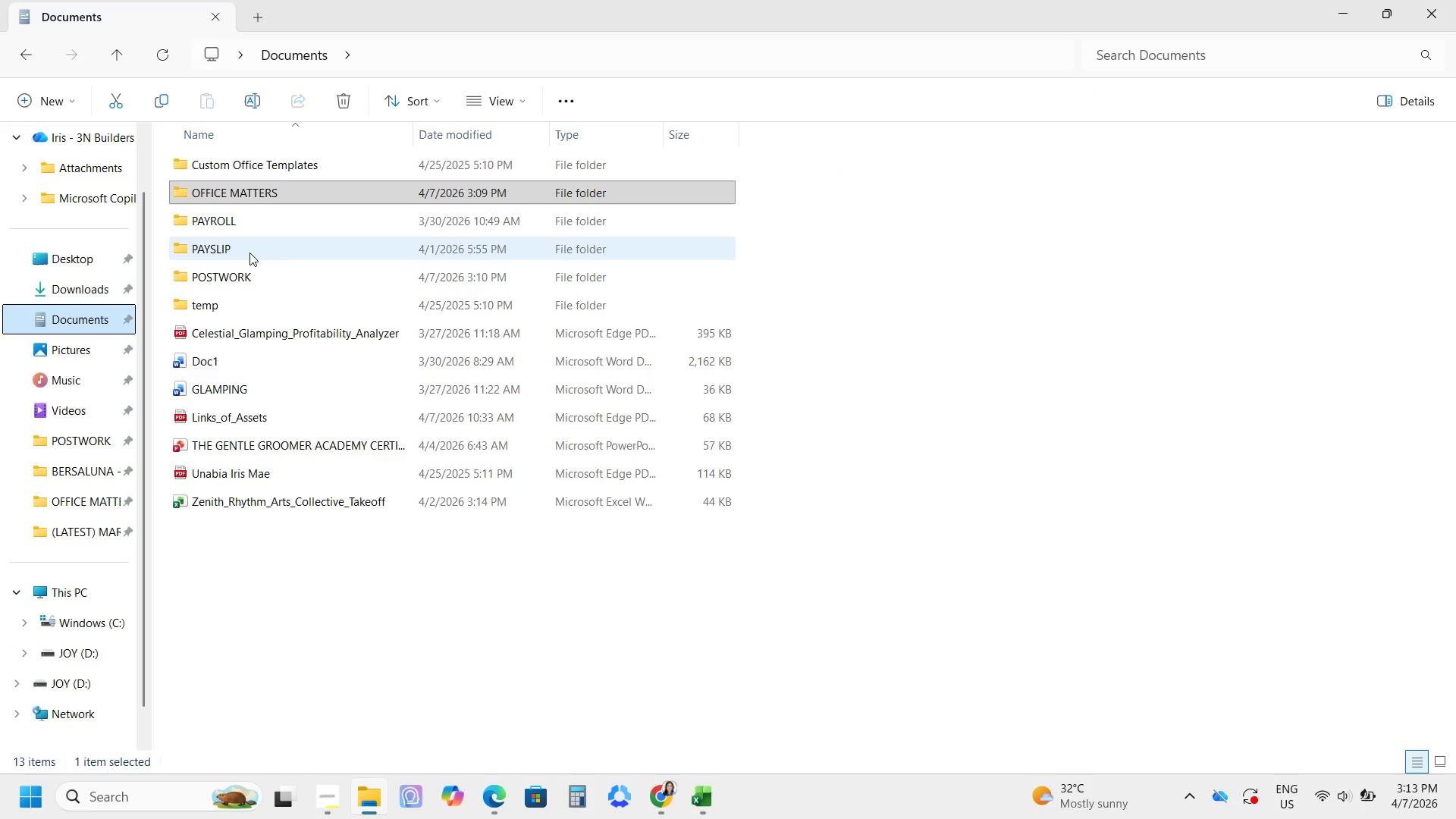 
double_click([231, 276])
 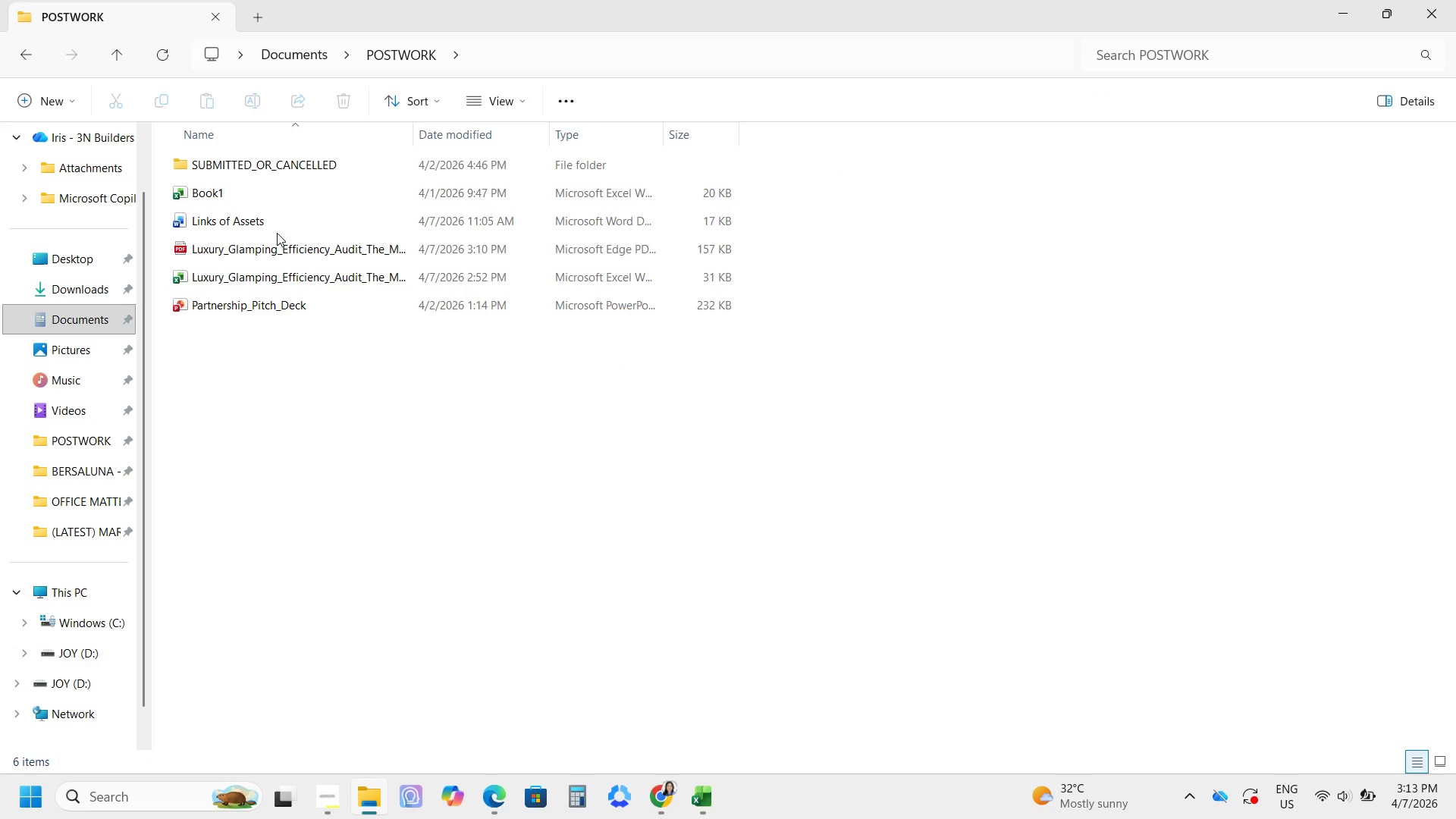 
double_click([273, 247])
 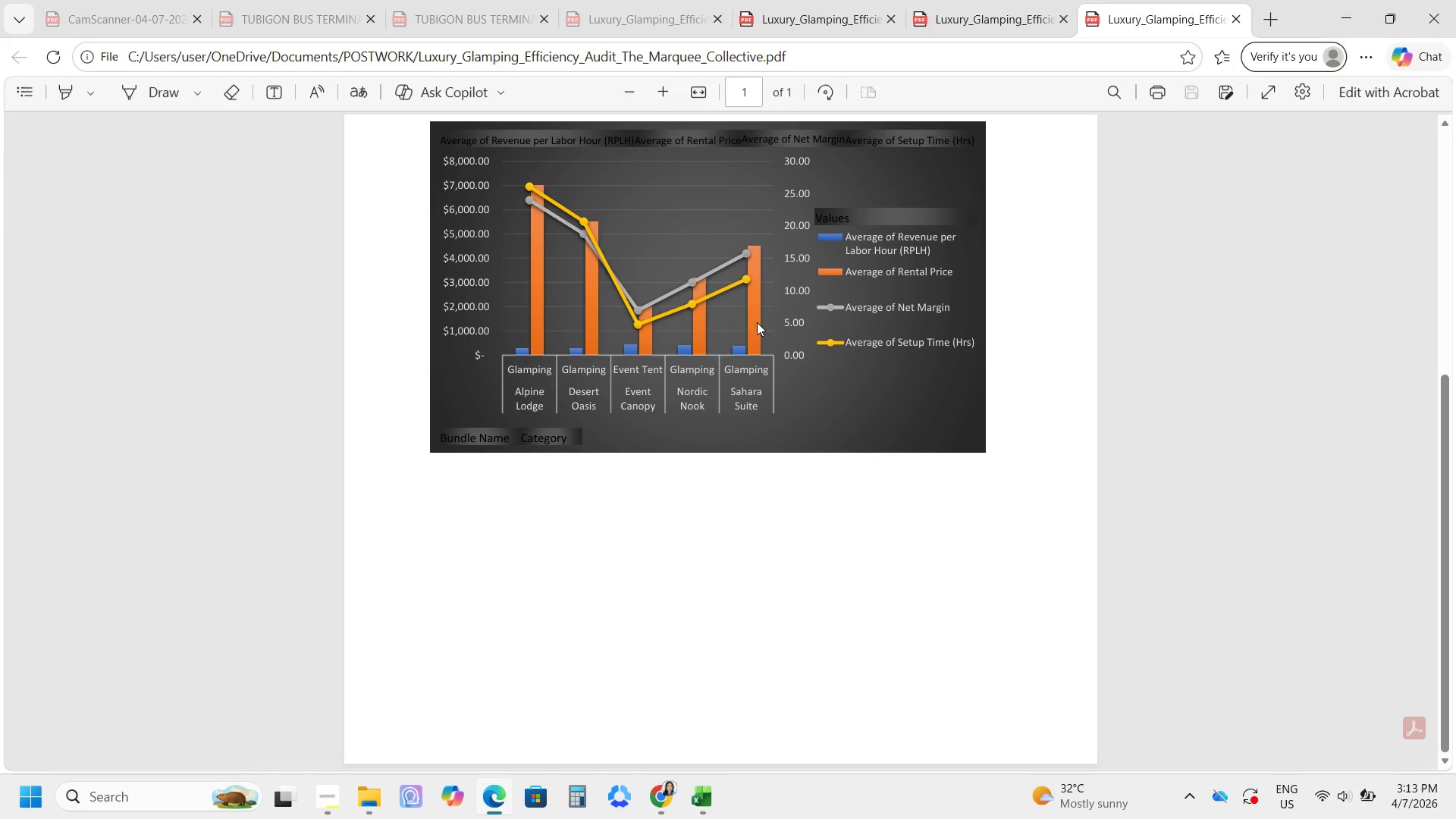 
scroll: coordinate [773, 362], scroll_direction: up, amount: 6.0
 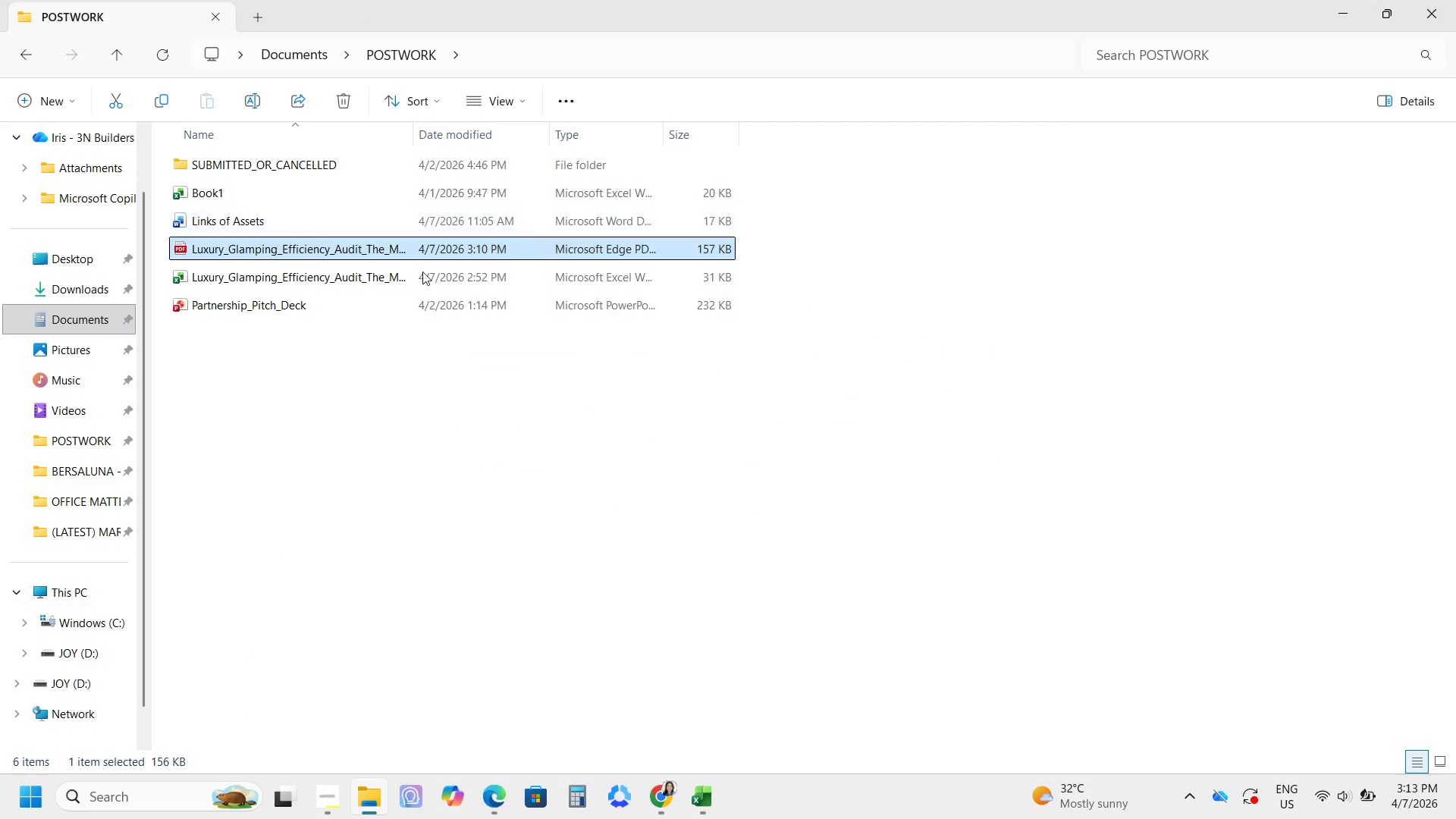 
double_click([288, 306])
 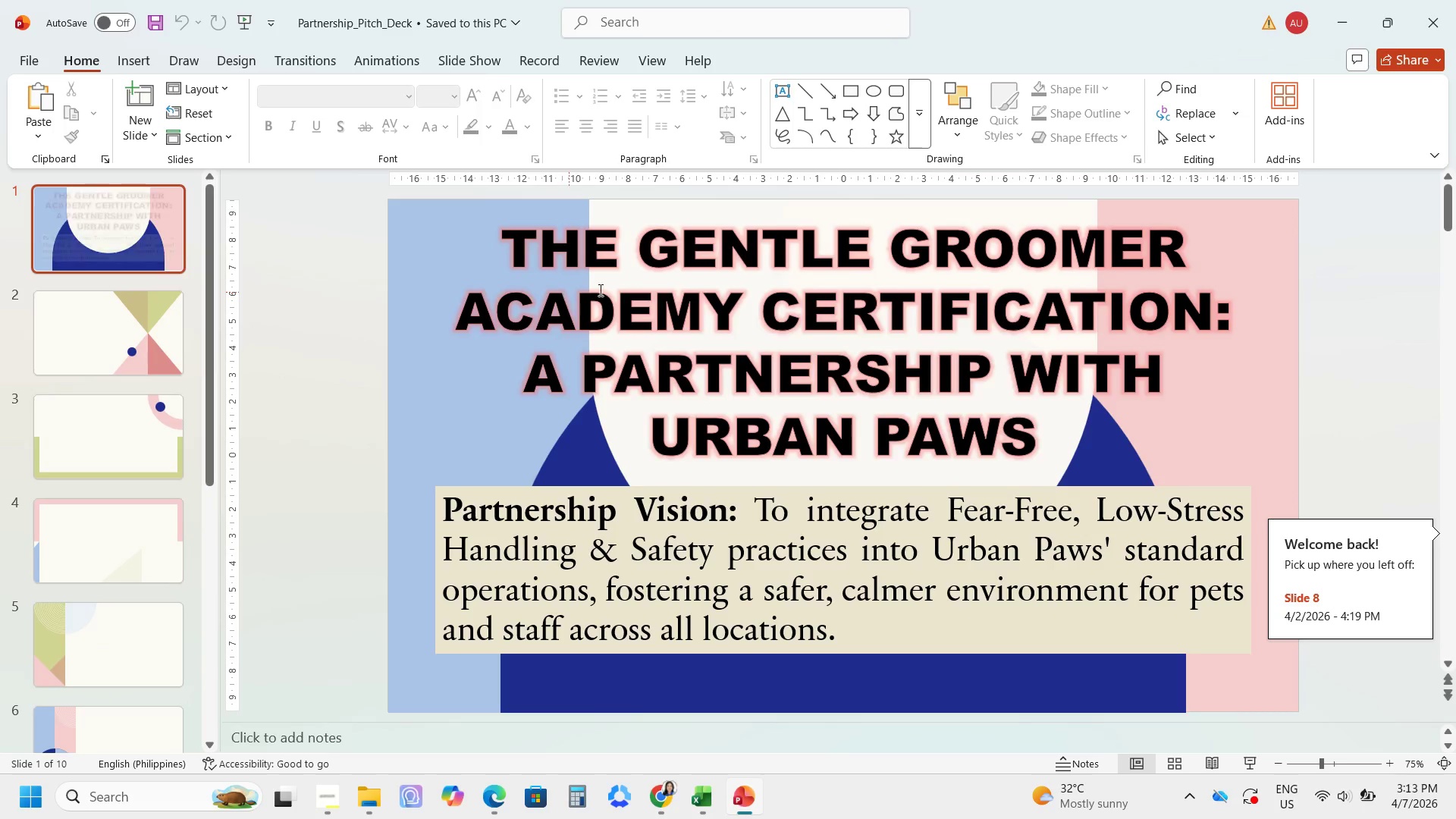 
left_click([1445, 24])
 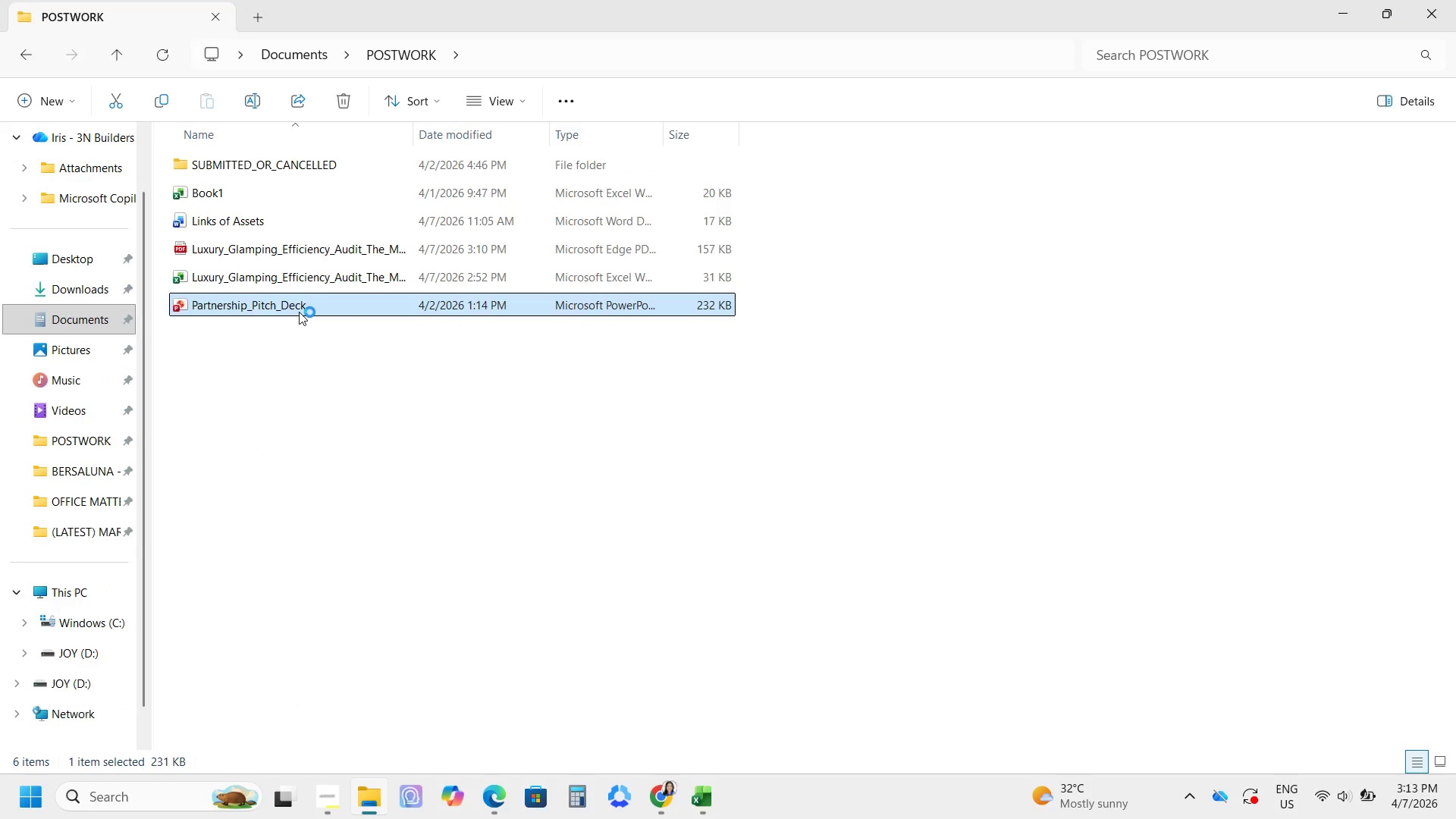 
key(Delete)
 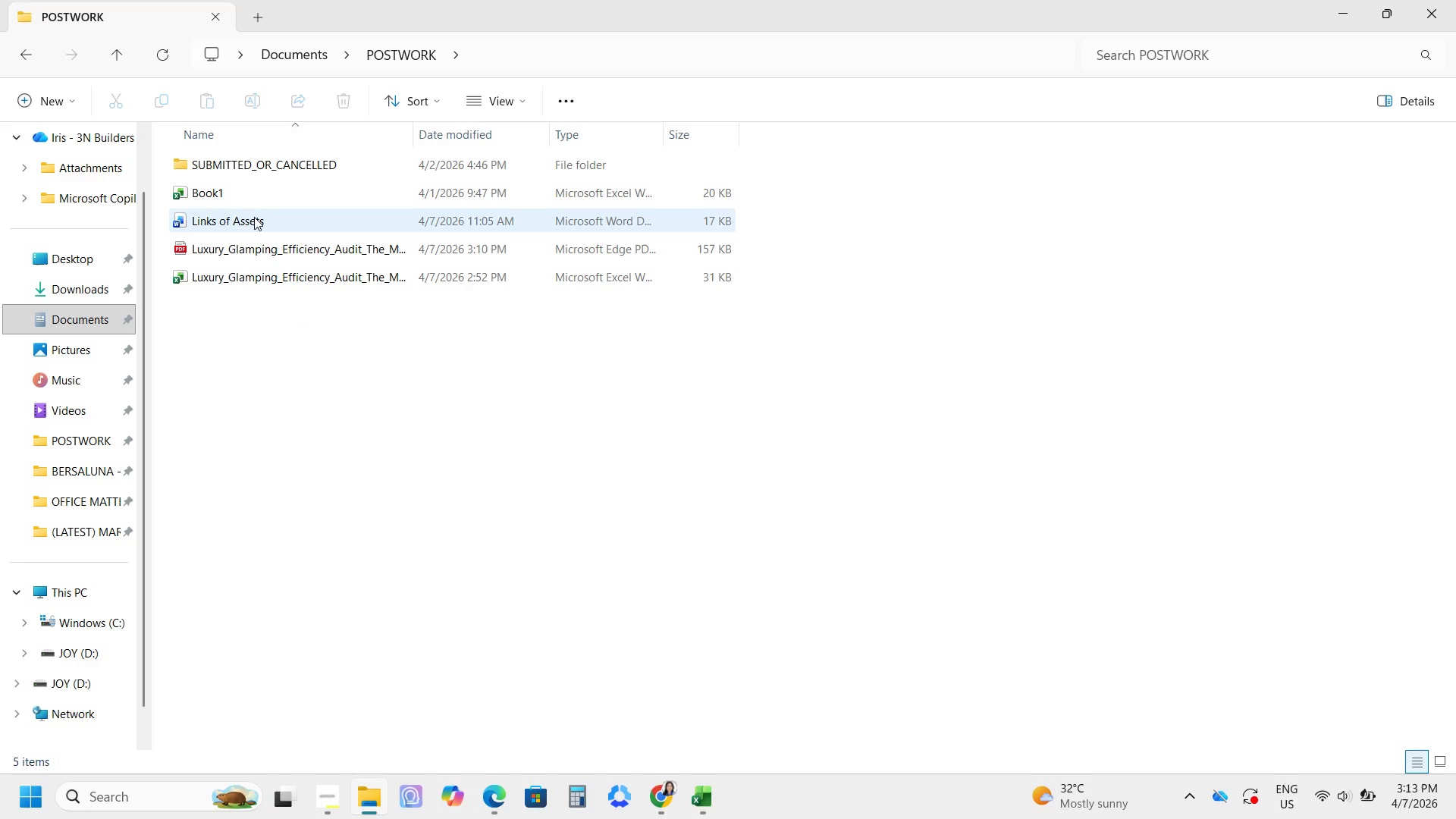 
left_click([254, 217])
 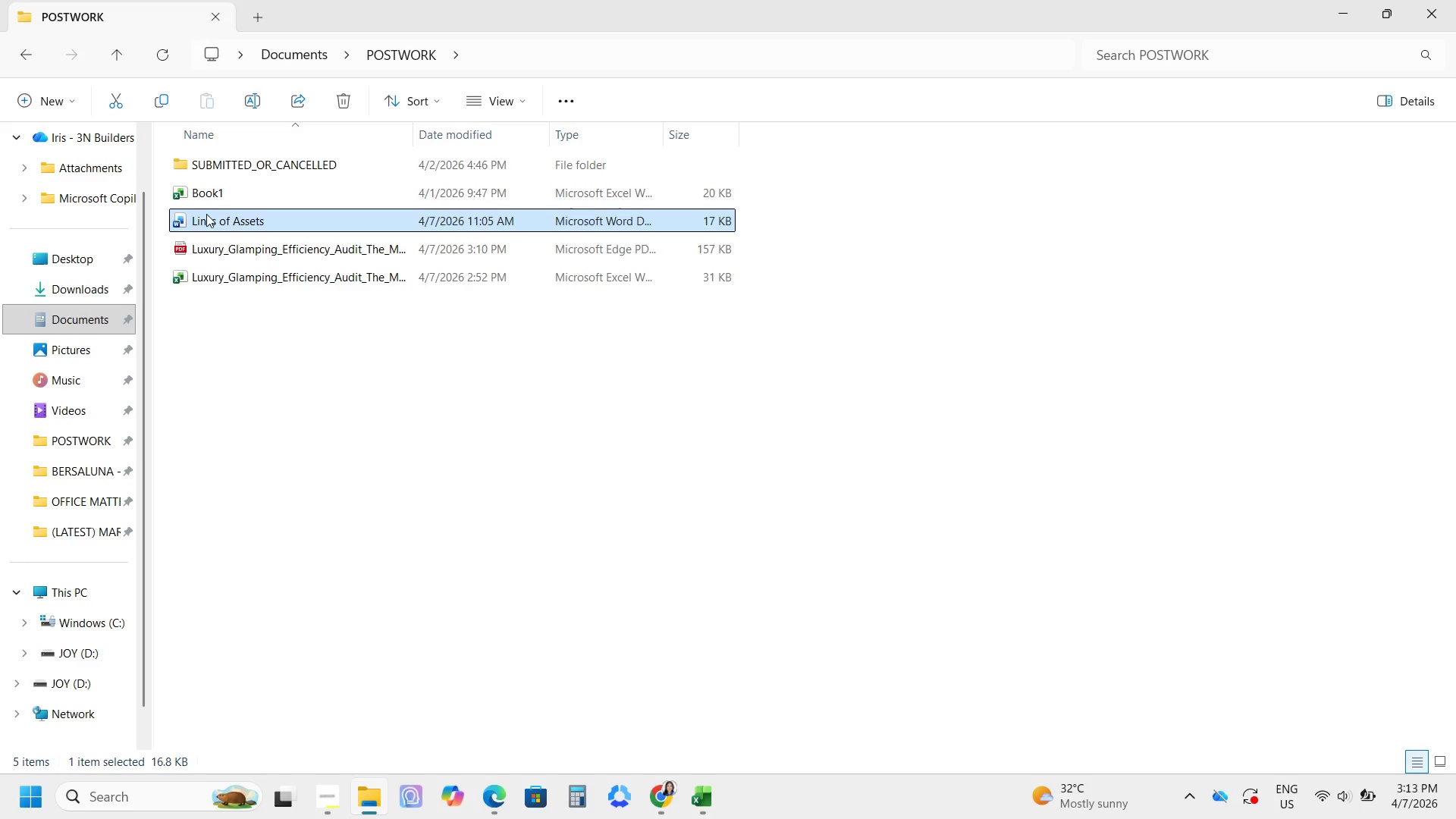 
left_click([193, 189])
 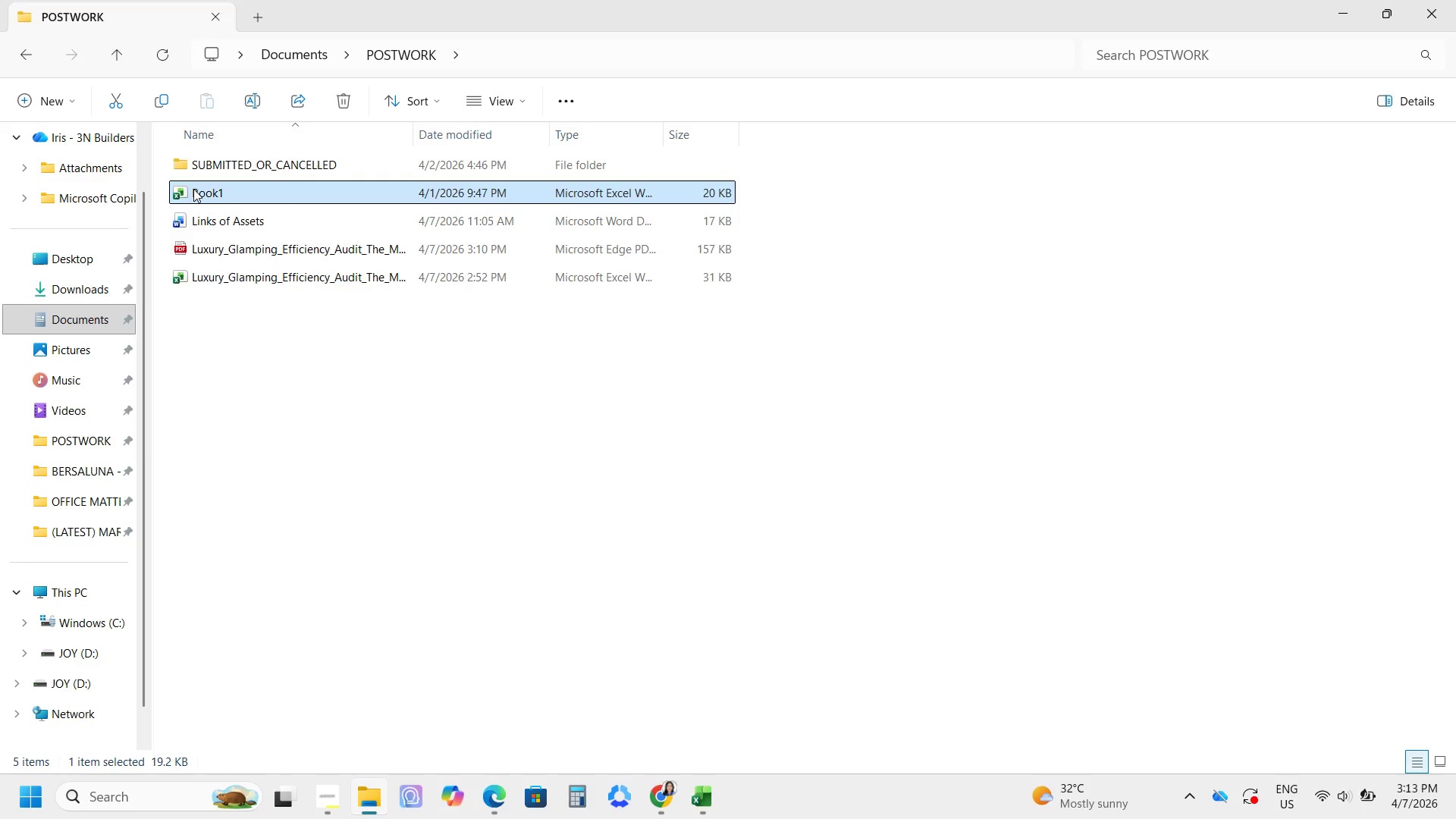 
double_click([193, 189])
 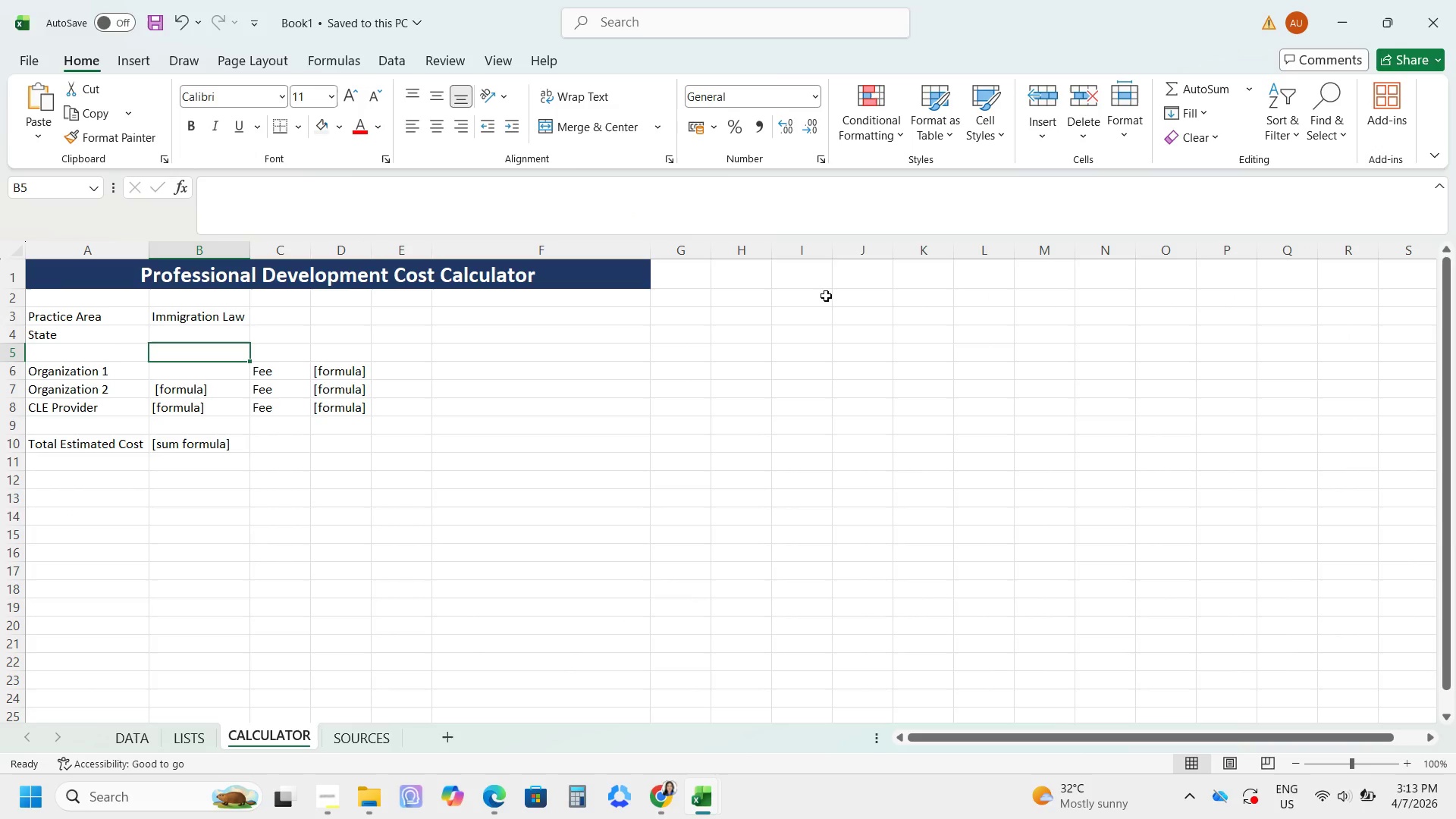 
scroll: coordinate [522, 458], scroll_direction: up, amount: 3.0
 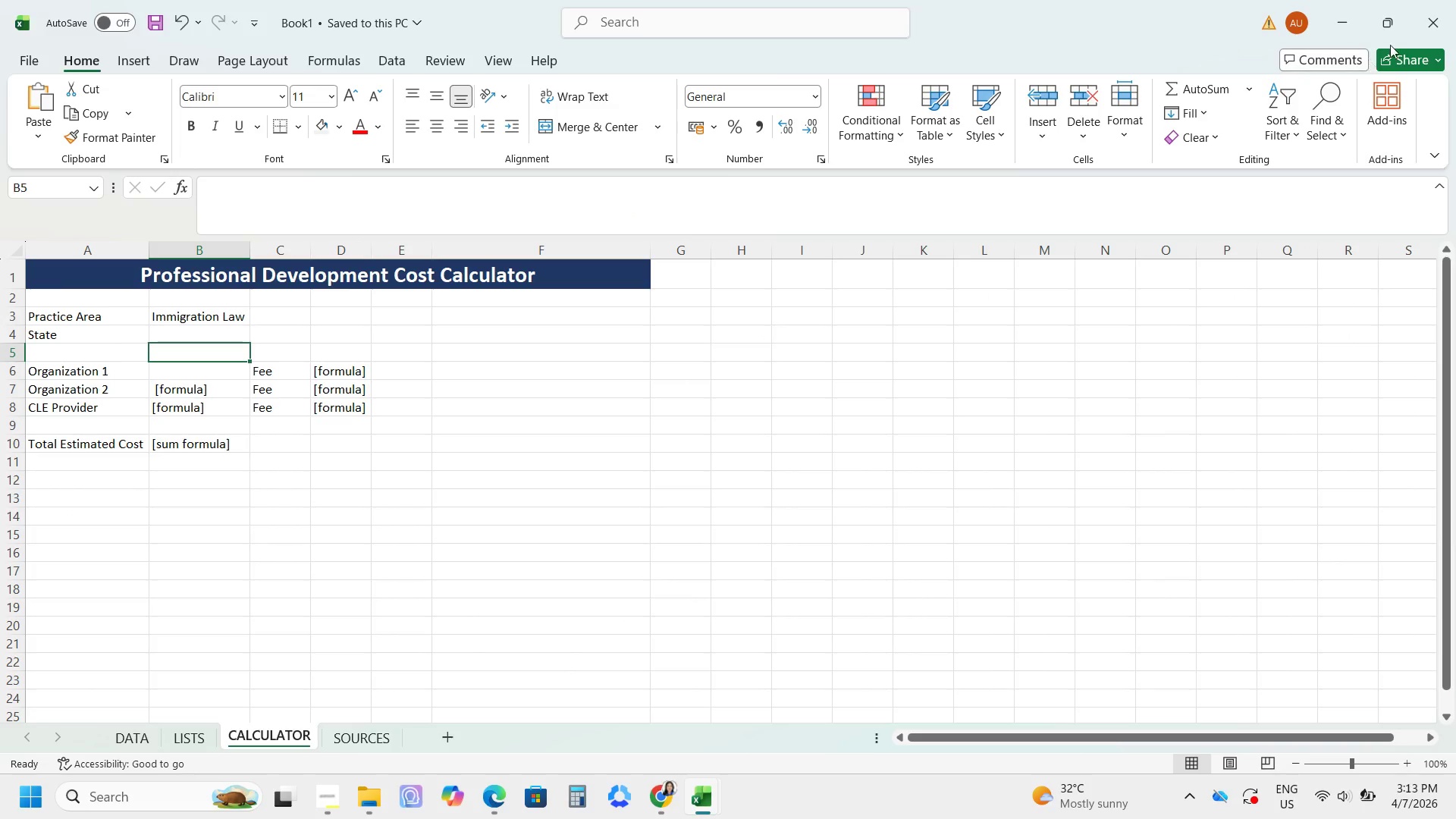 
left_click([1431, 18])
 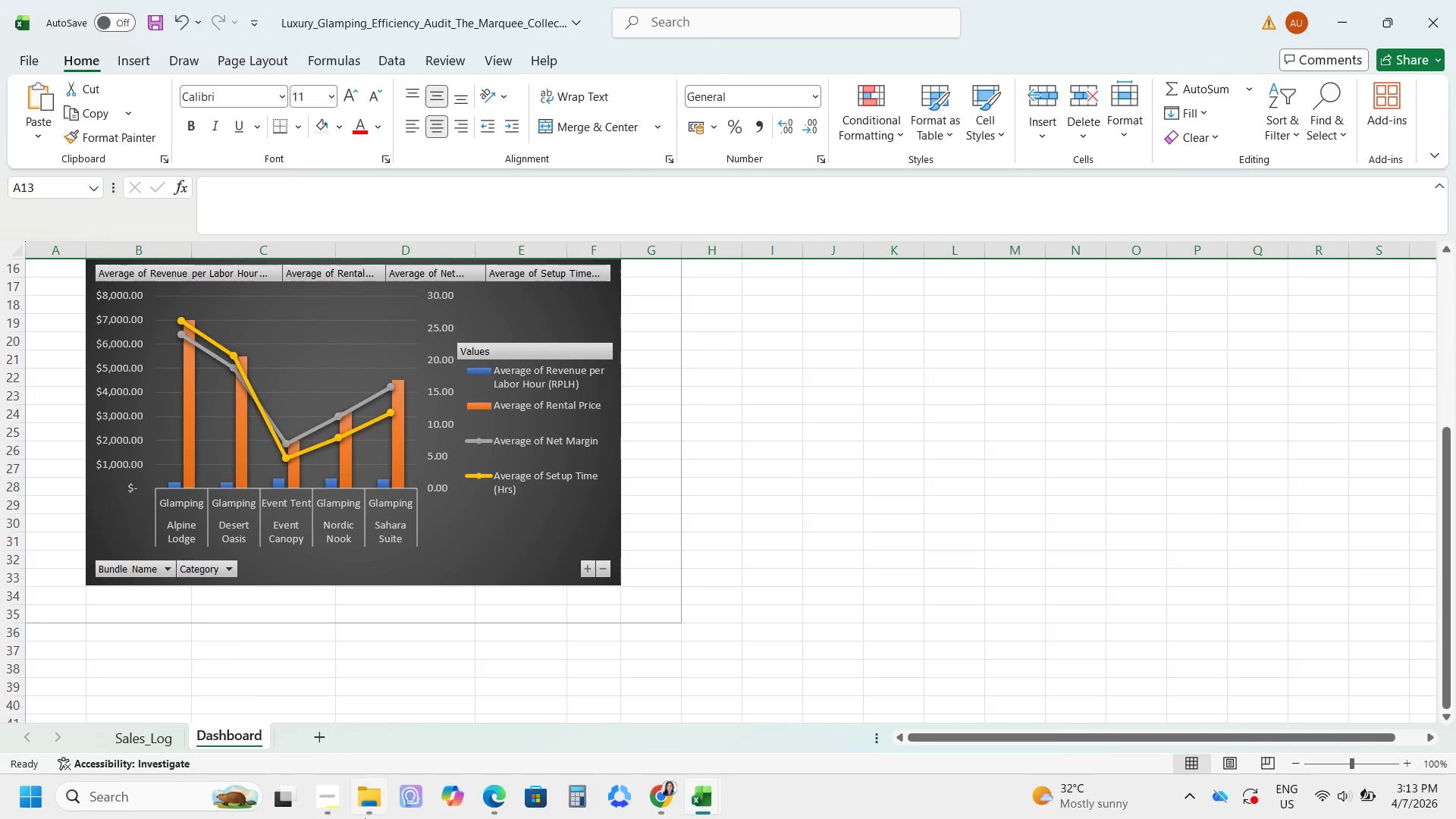 
left_click([369, 810])
 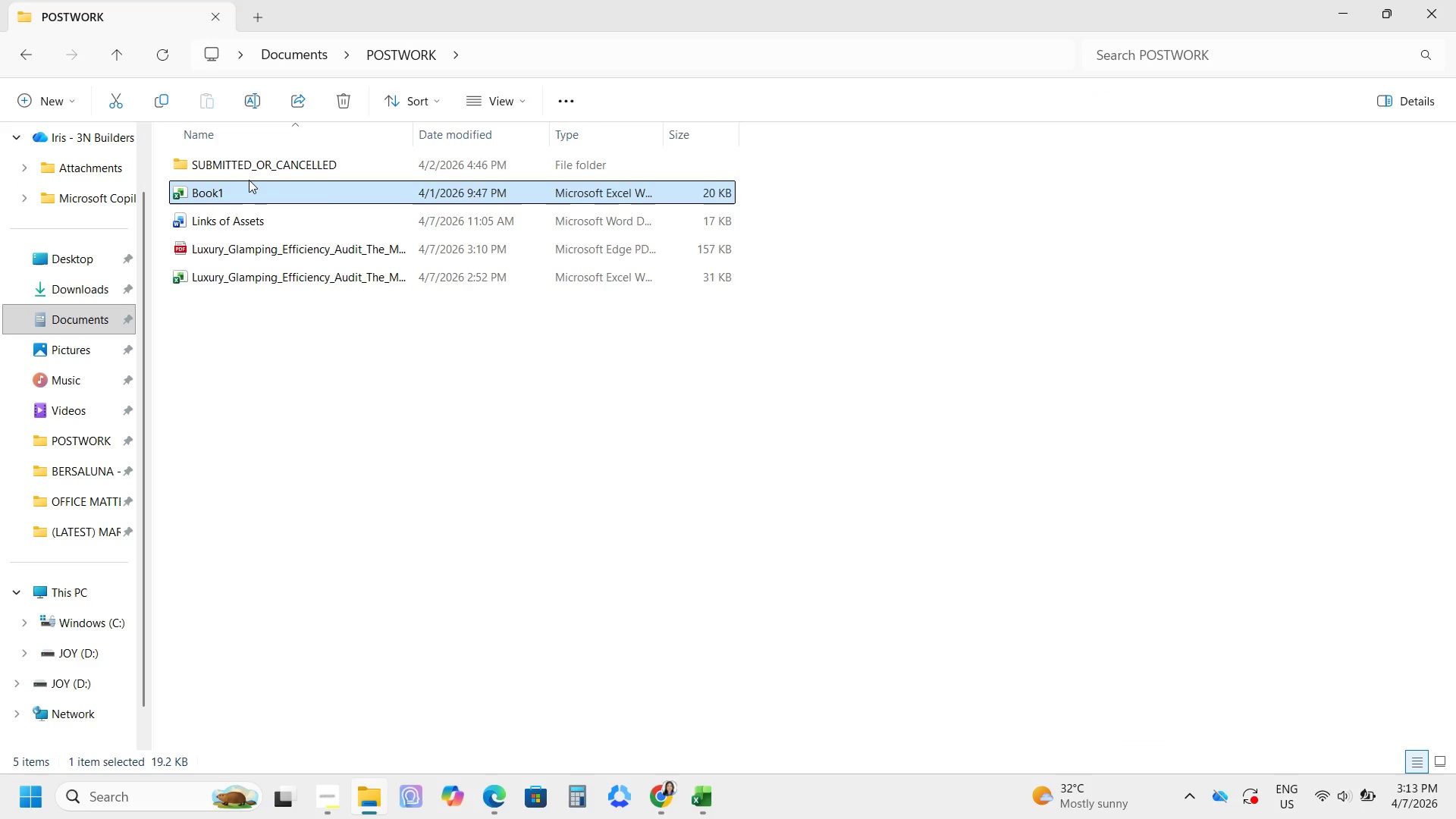 
key(Delete)
 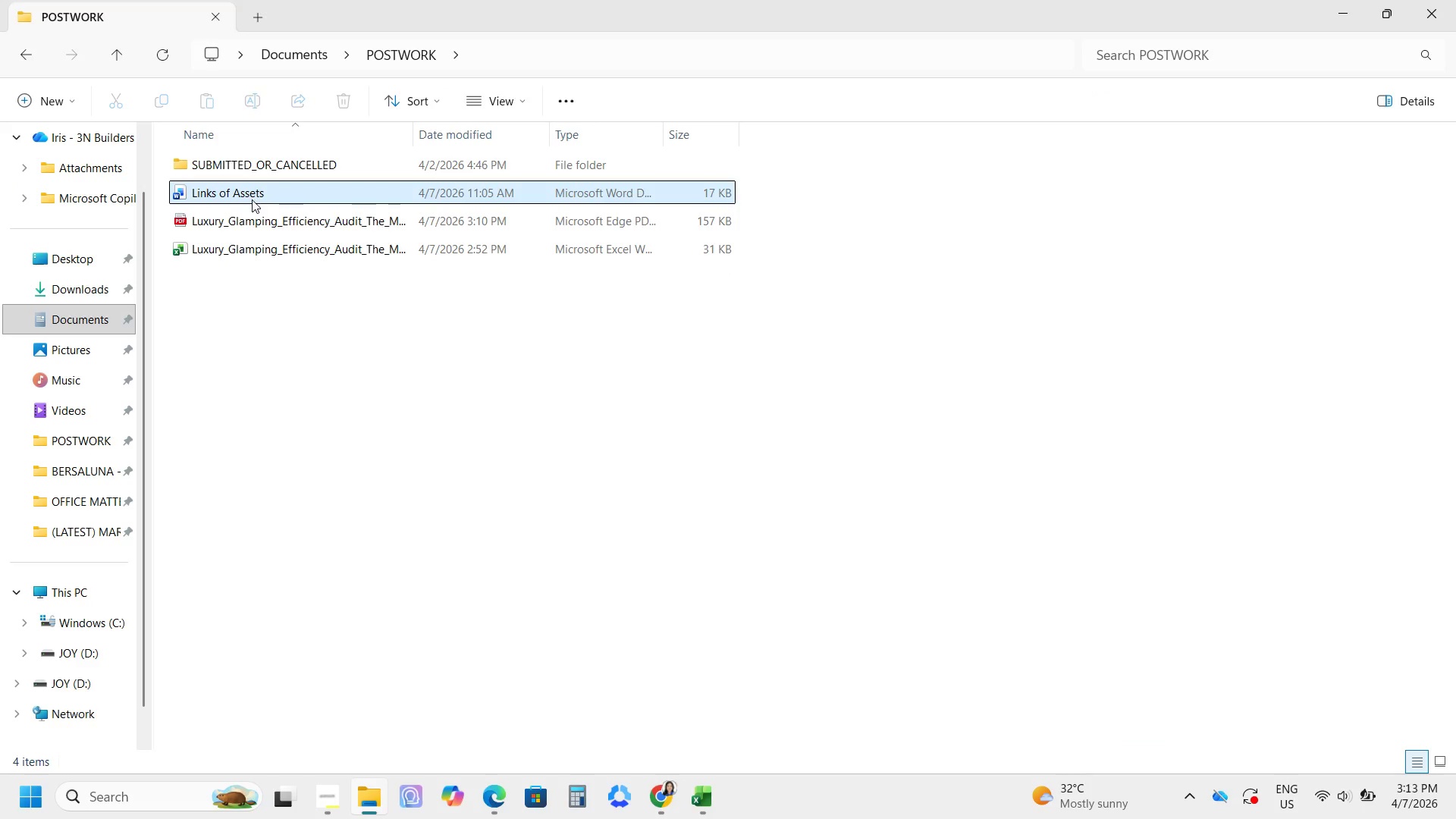 
left_click_drag(start_coordinate=[257, 192], to_coordinate=[264, 157])
 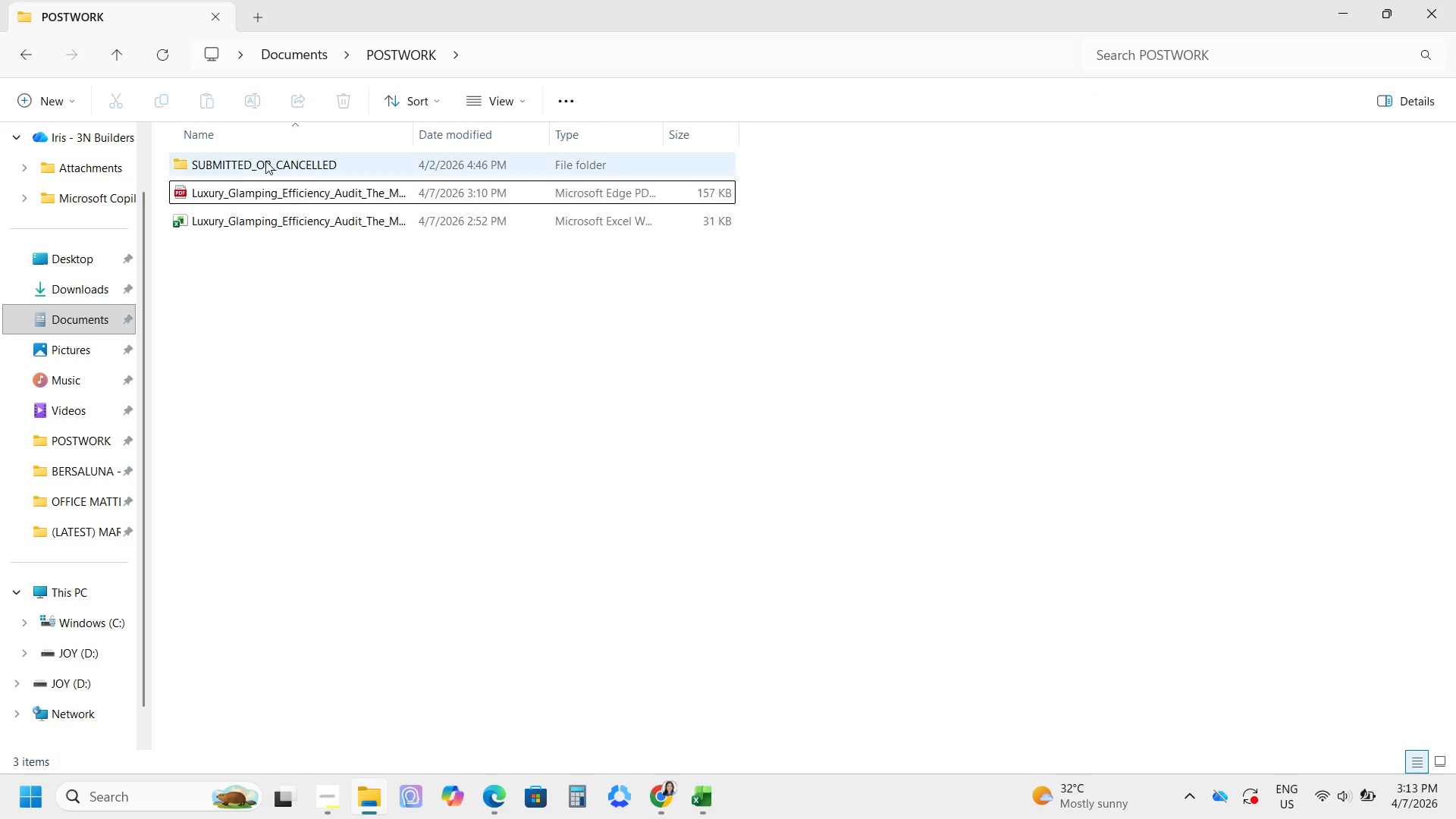 
left_click([284, 274])
 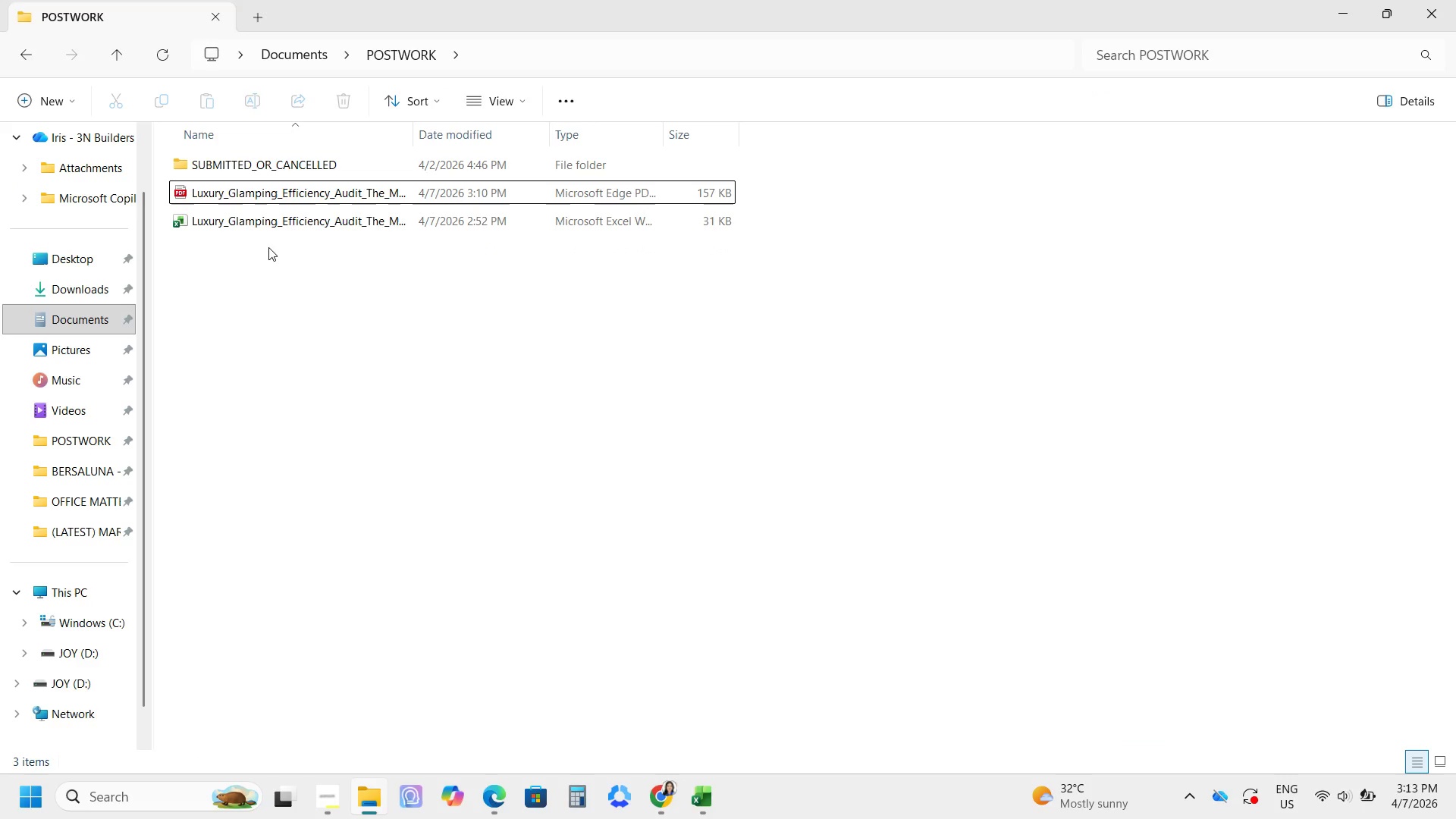 
left_click([268, 244])
 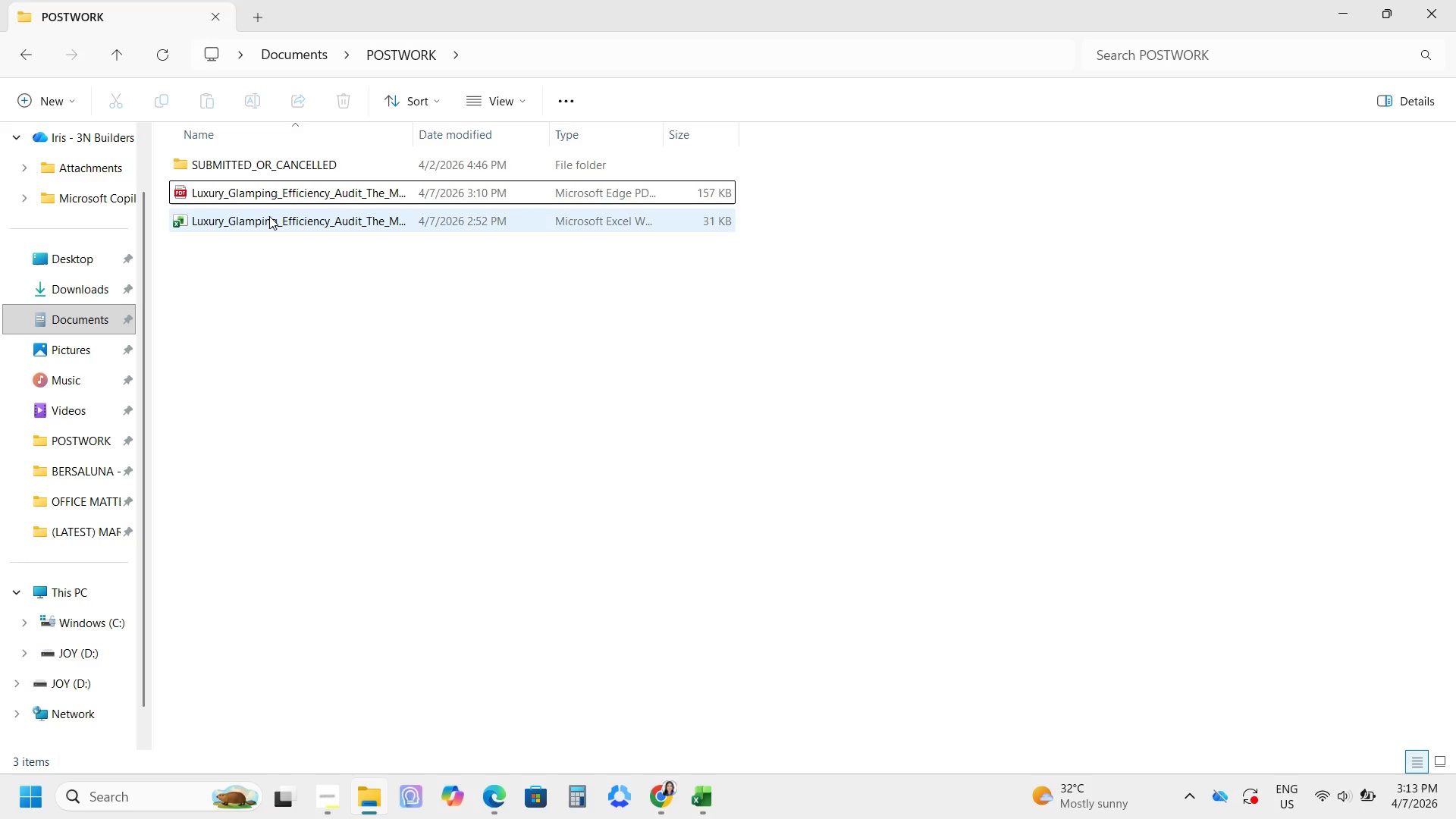 
wait(8.81)
 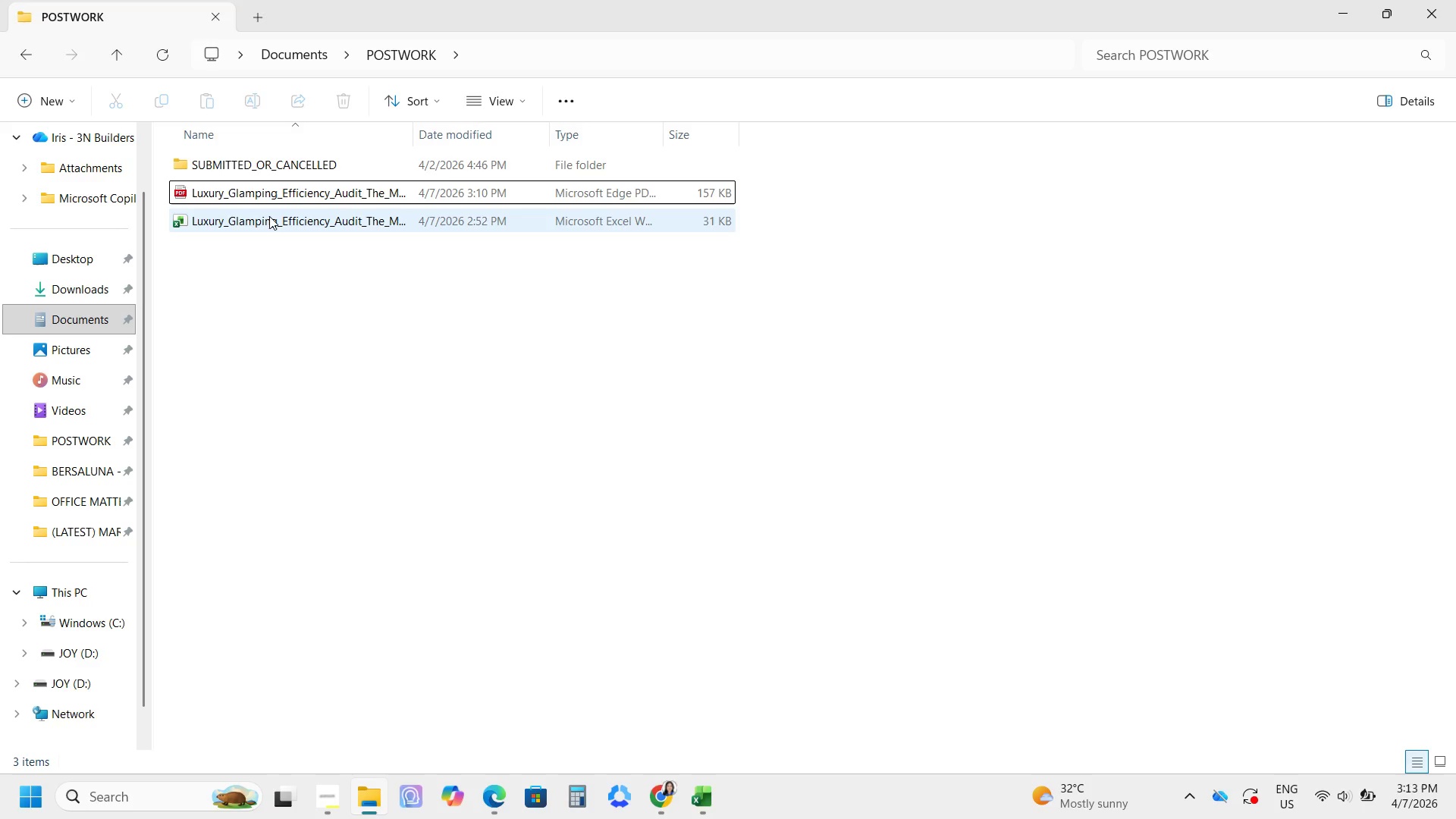 
left_click([747, 725])
 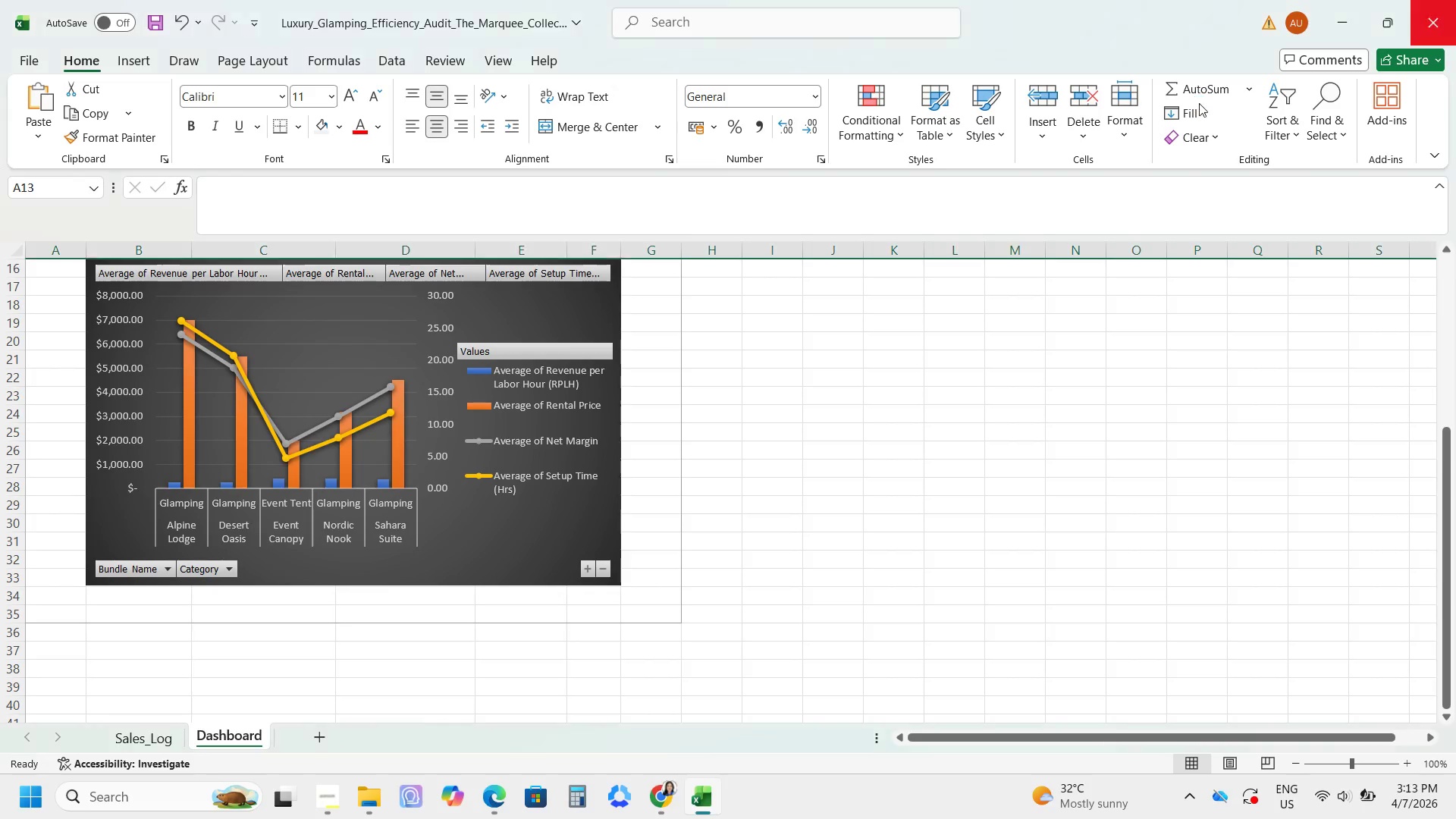 
left_click([876, 526])
 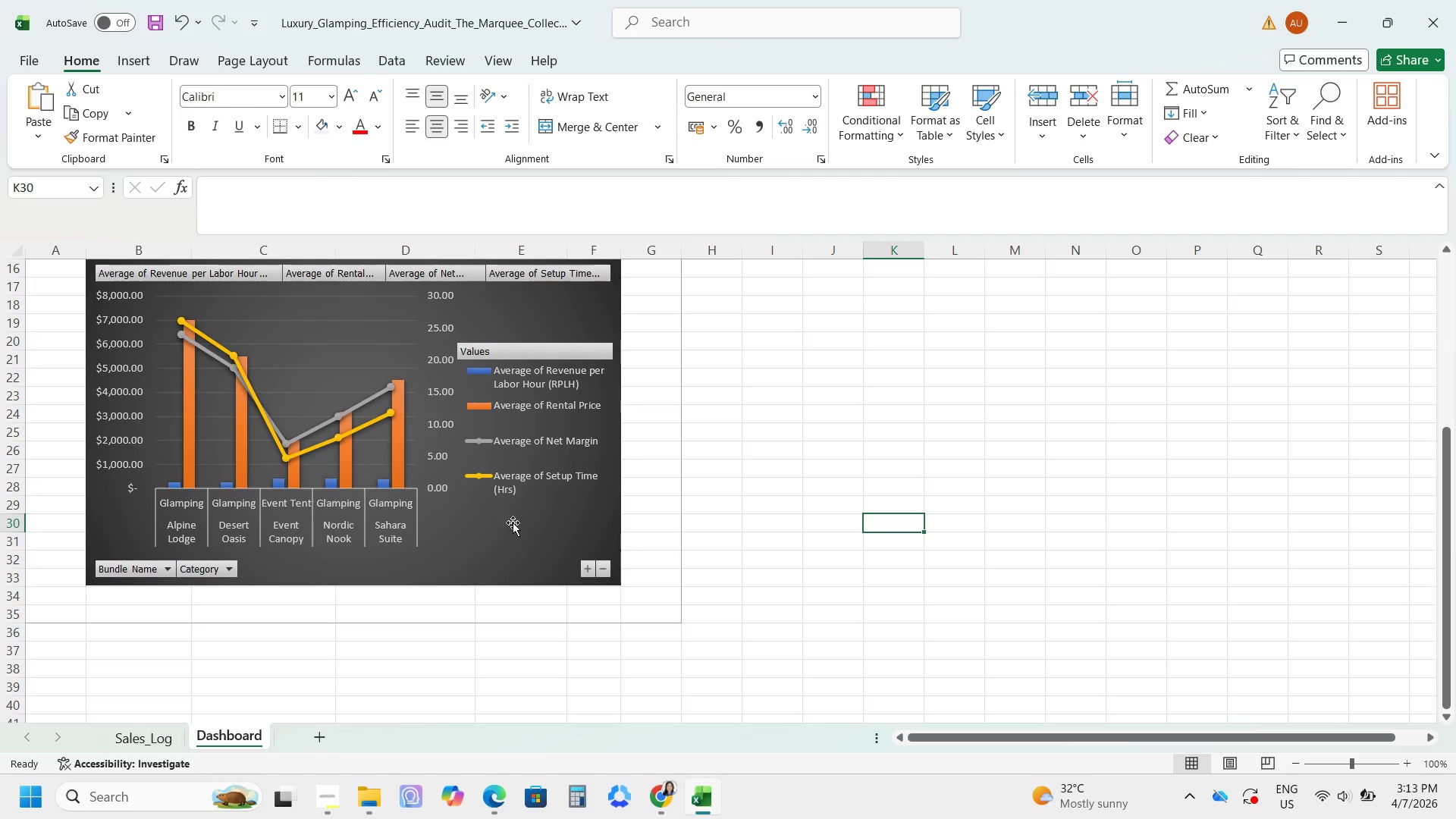 
scroll: coordinate [511, 523], scroll_direction: up, amount: 3.0
 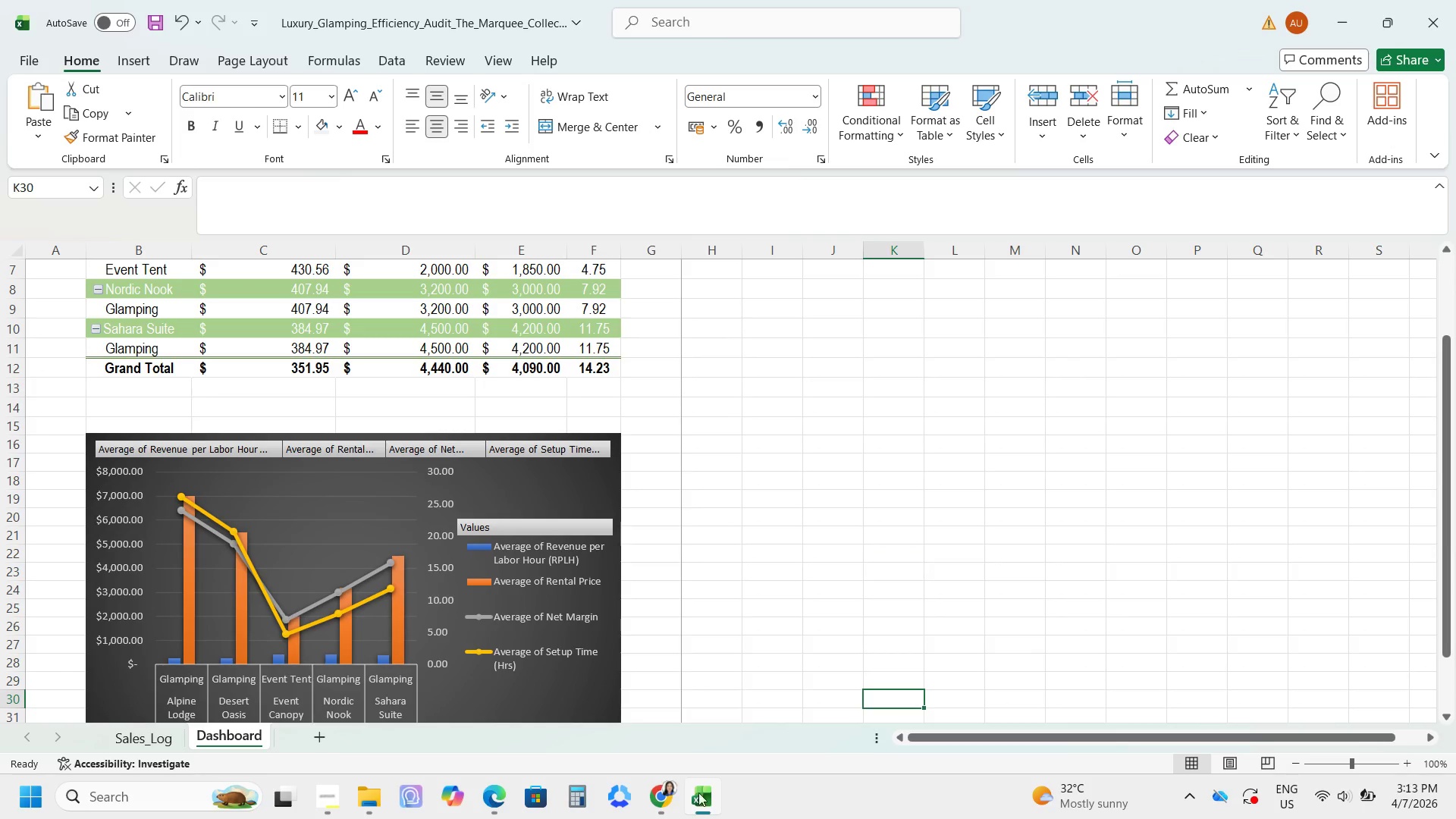 
left_click([666, 802])
 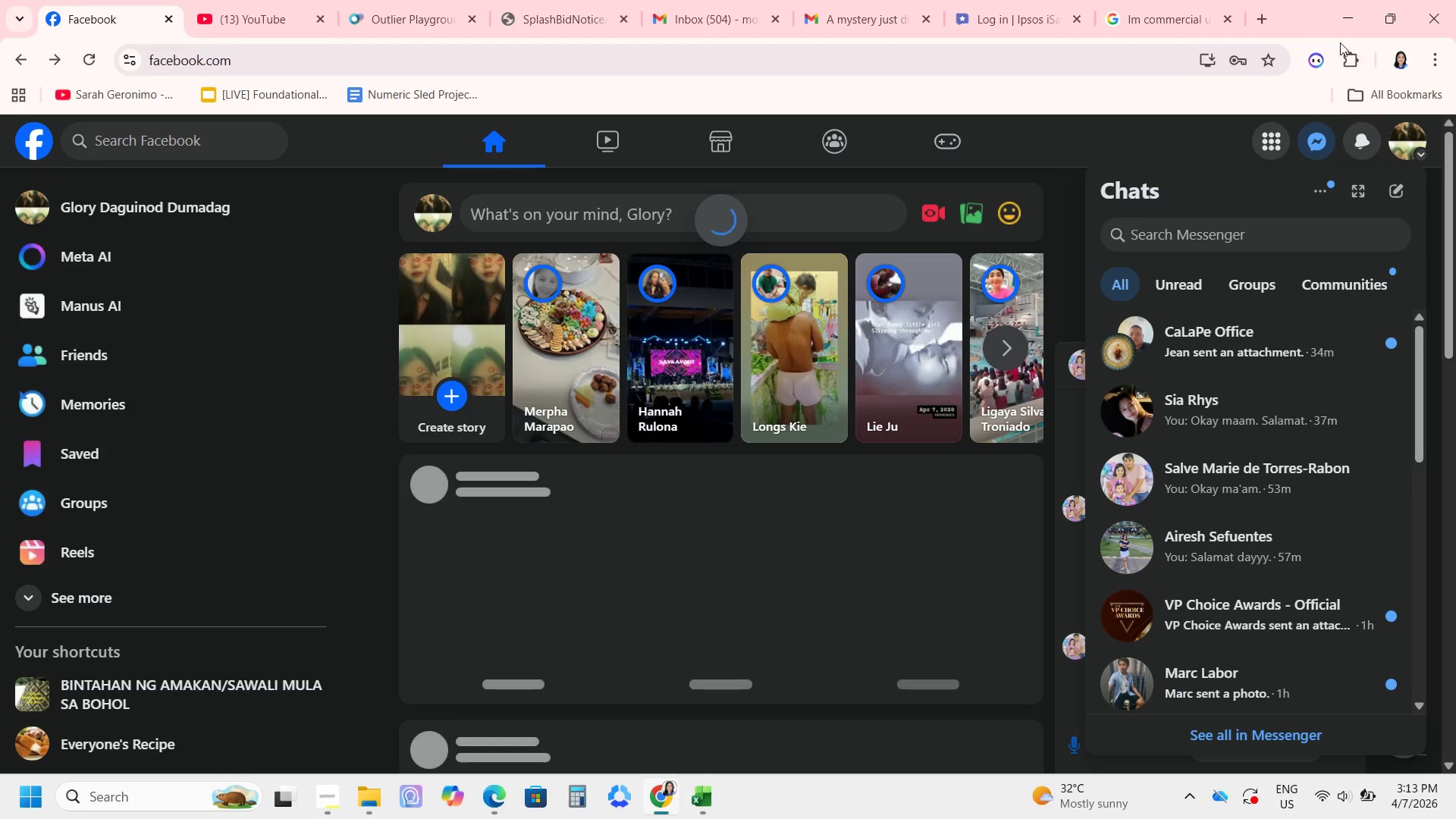 
left_click([1325, 19])
 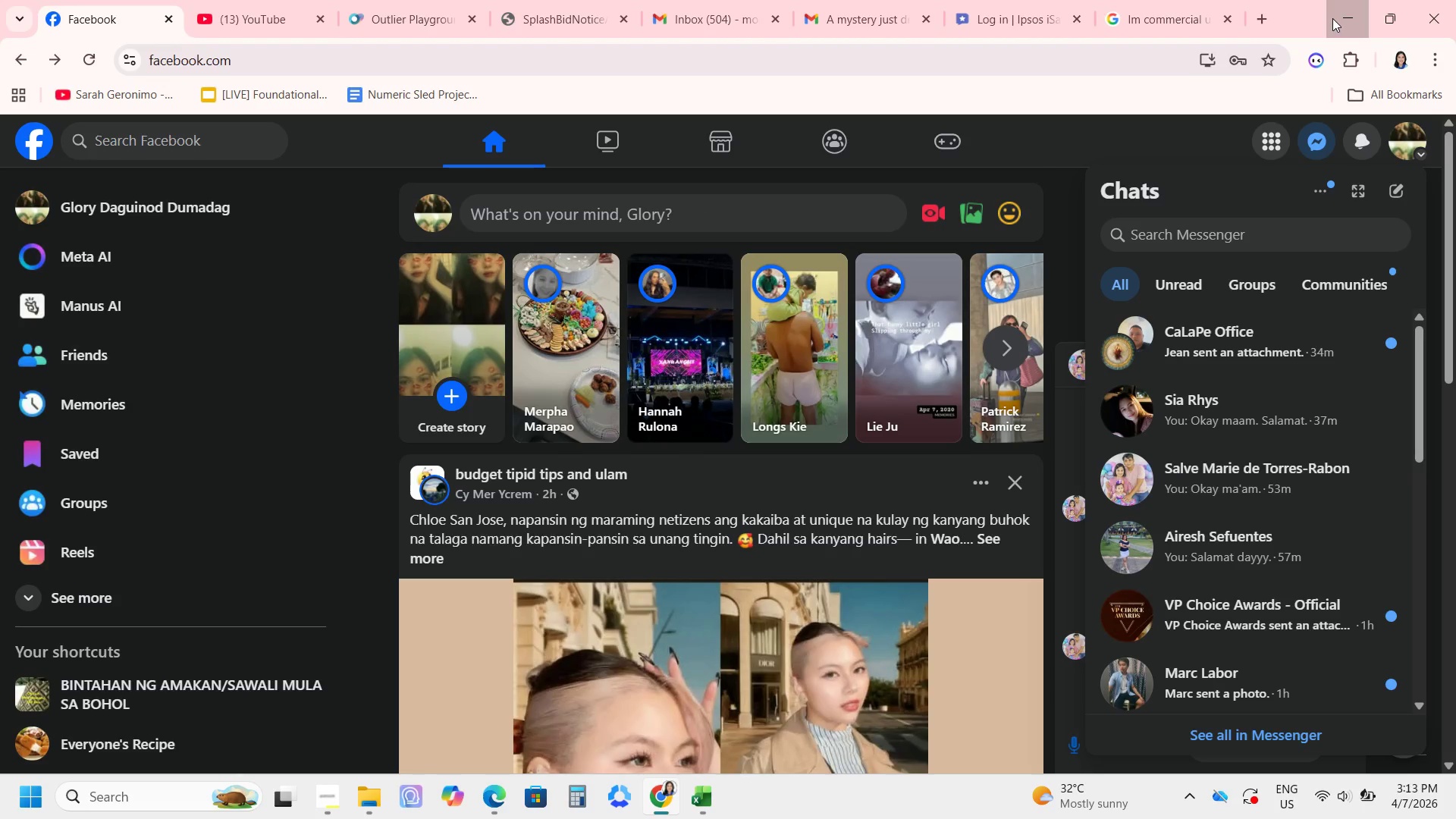 